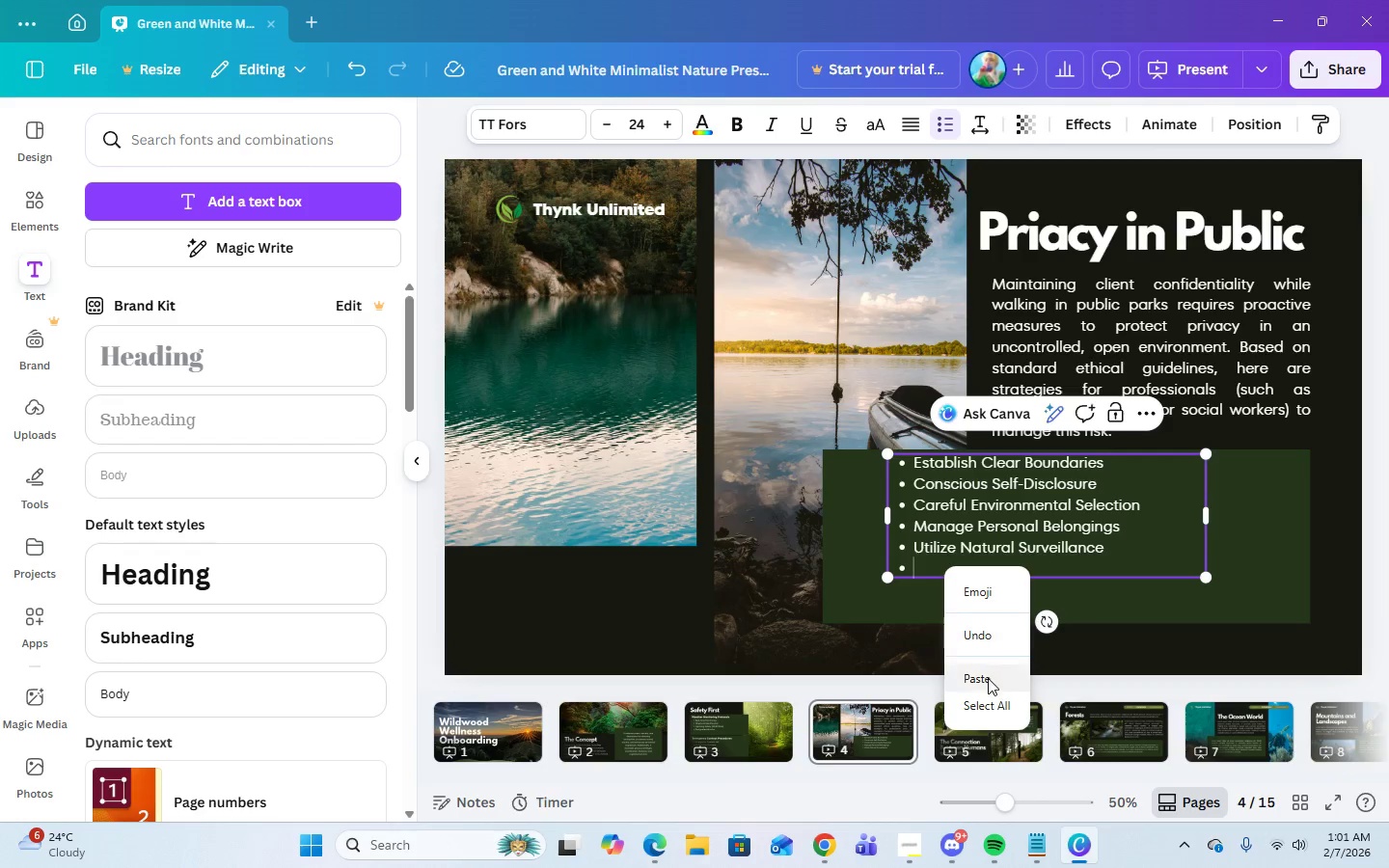 
left_click([988, 681])
 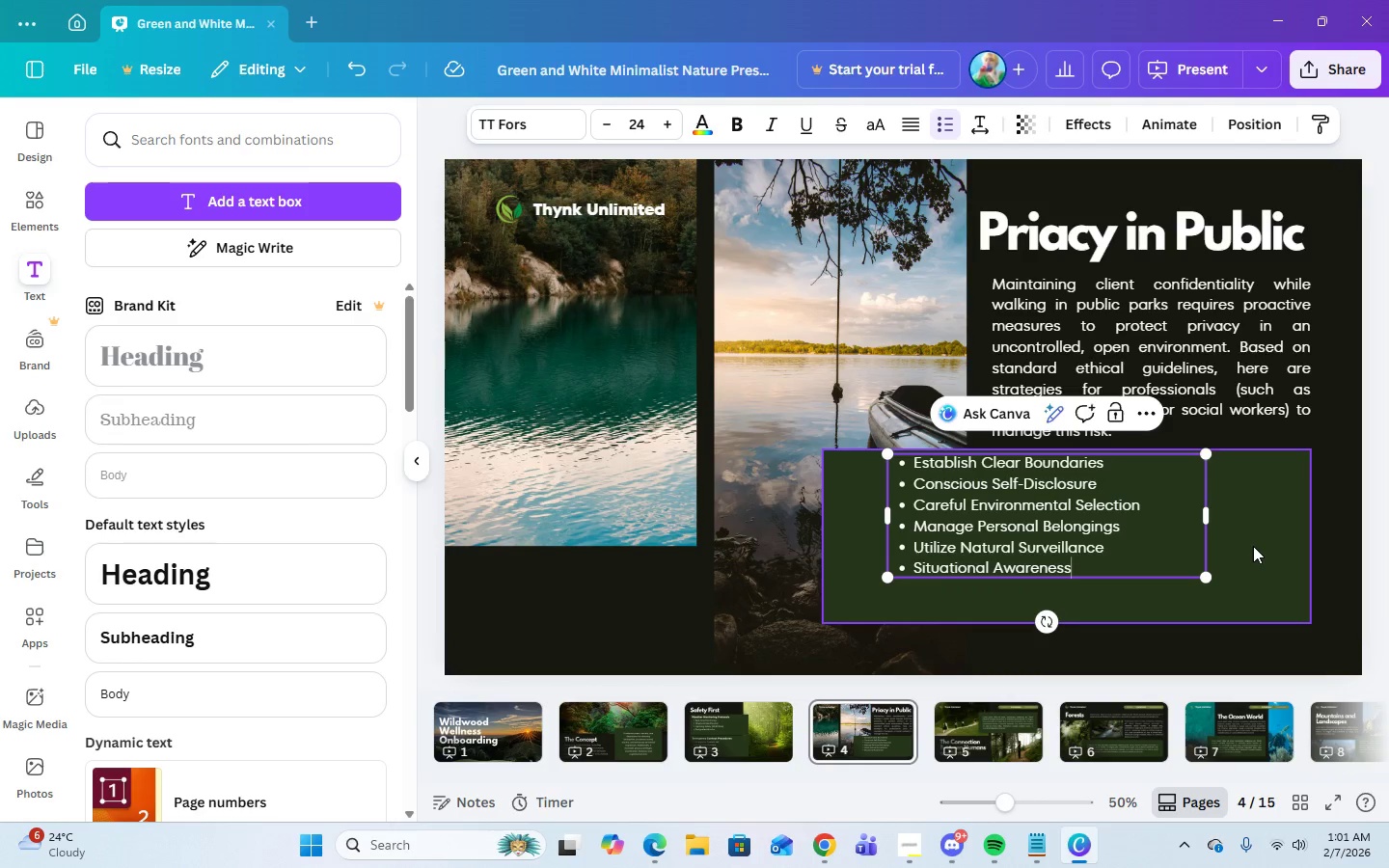 
left_click([1253, 546])
 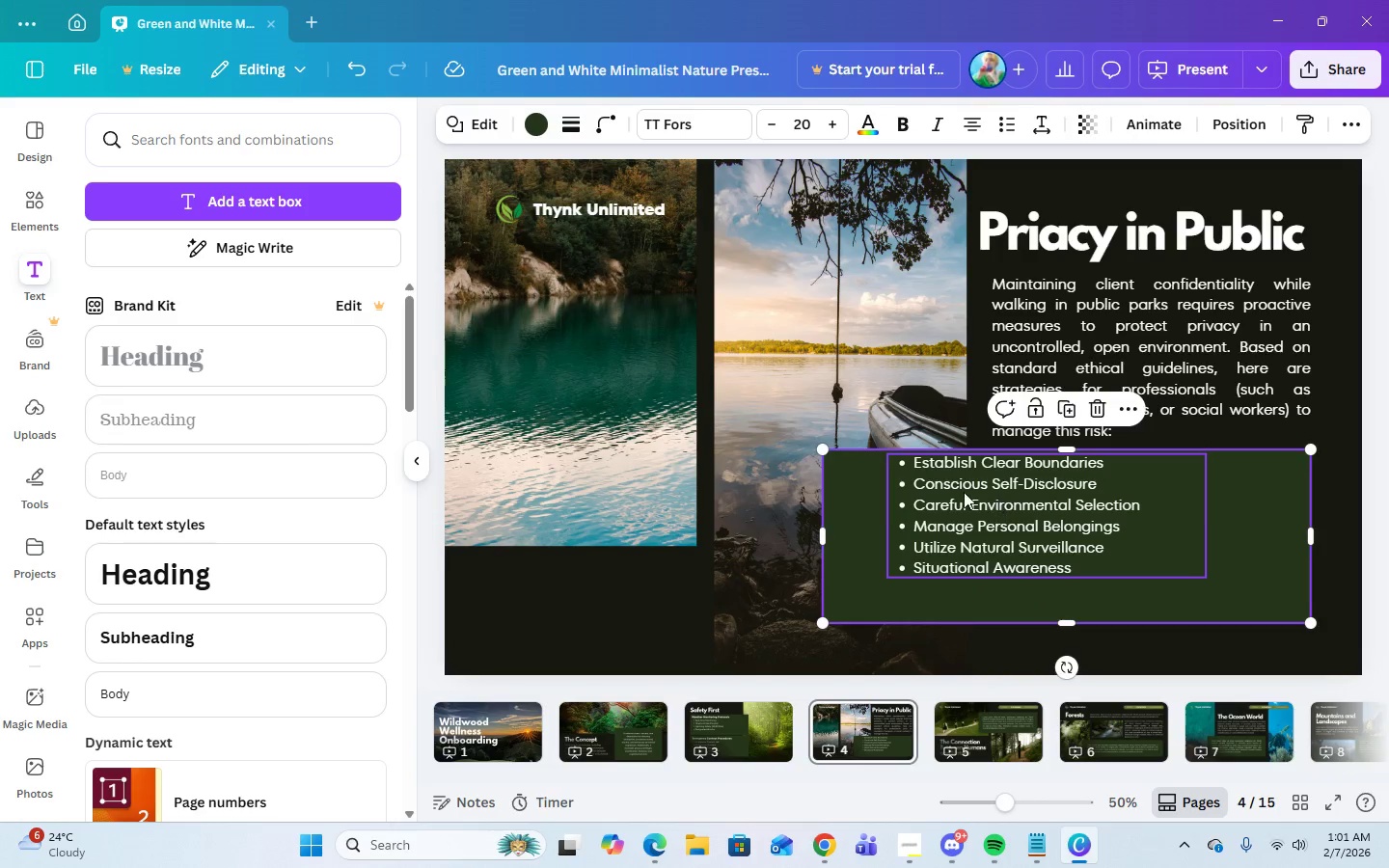 
left_click([964, 492])
 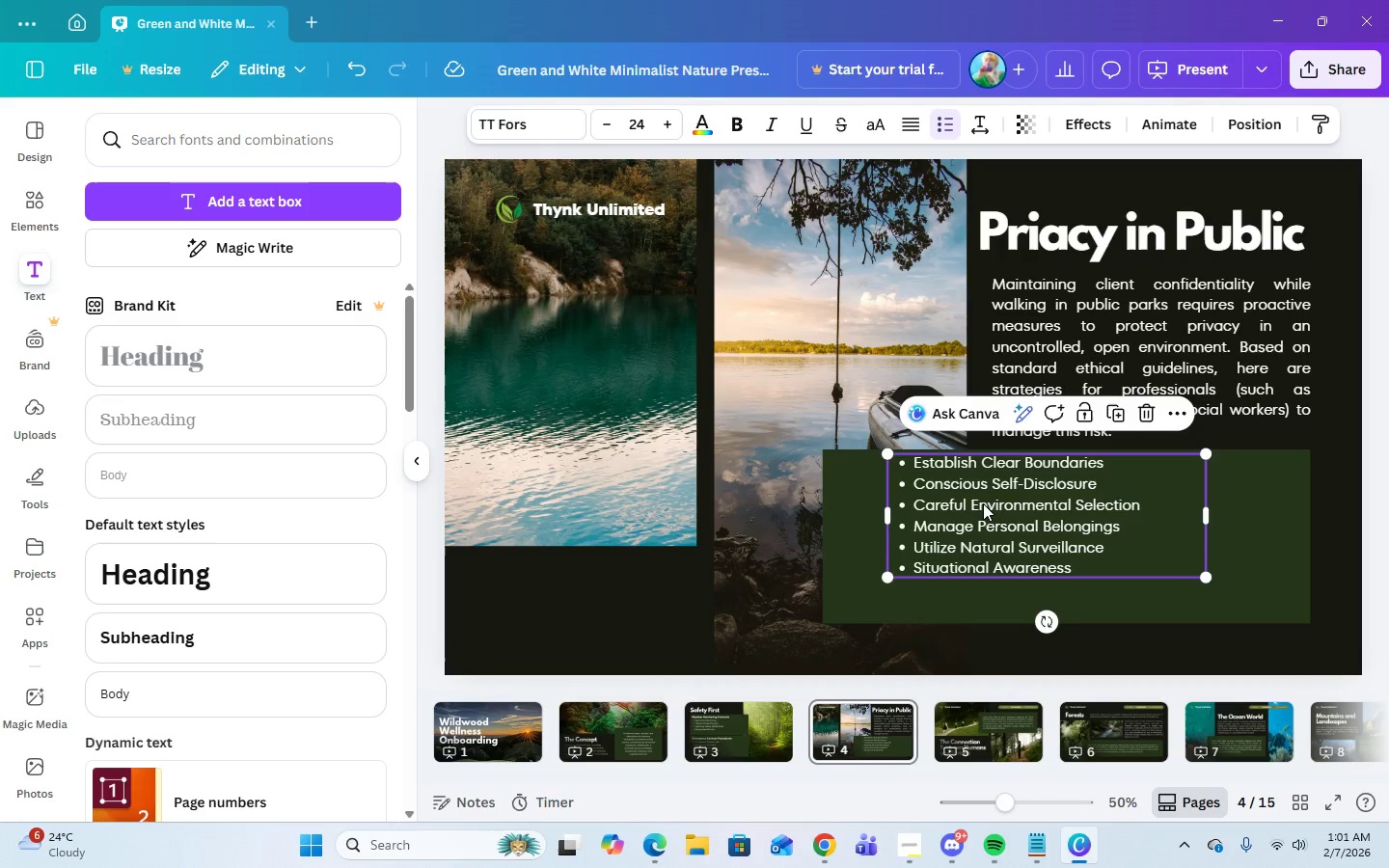 
left_click_drag(start_coordinate=[983, 503], to_coordinate=[936, 516])
 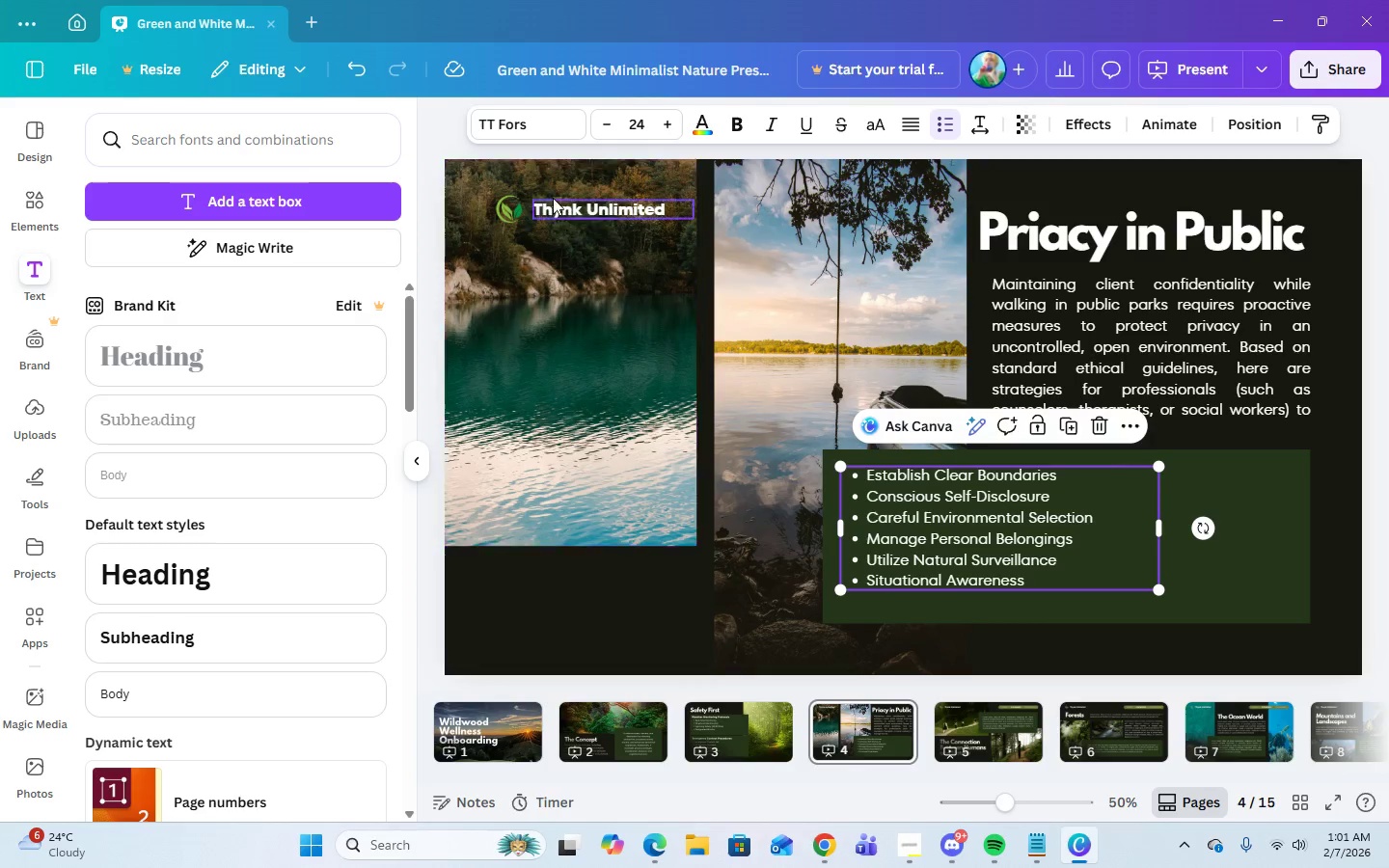 
left_click([626, 122])
 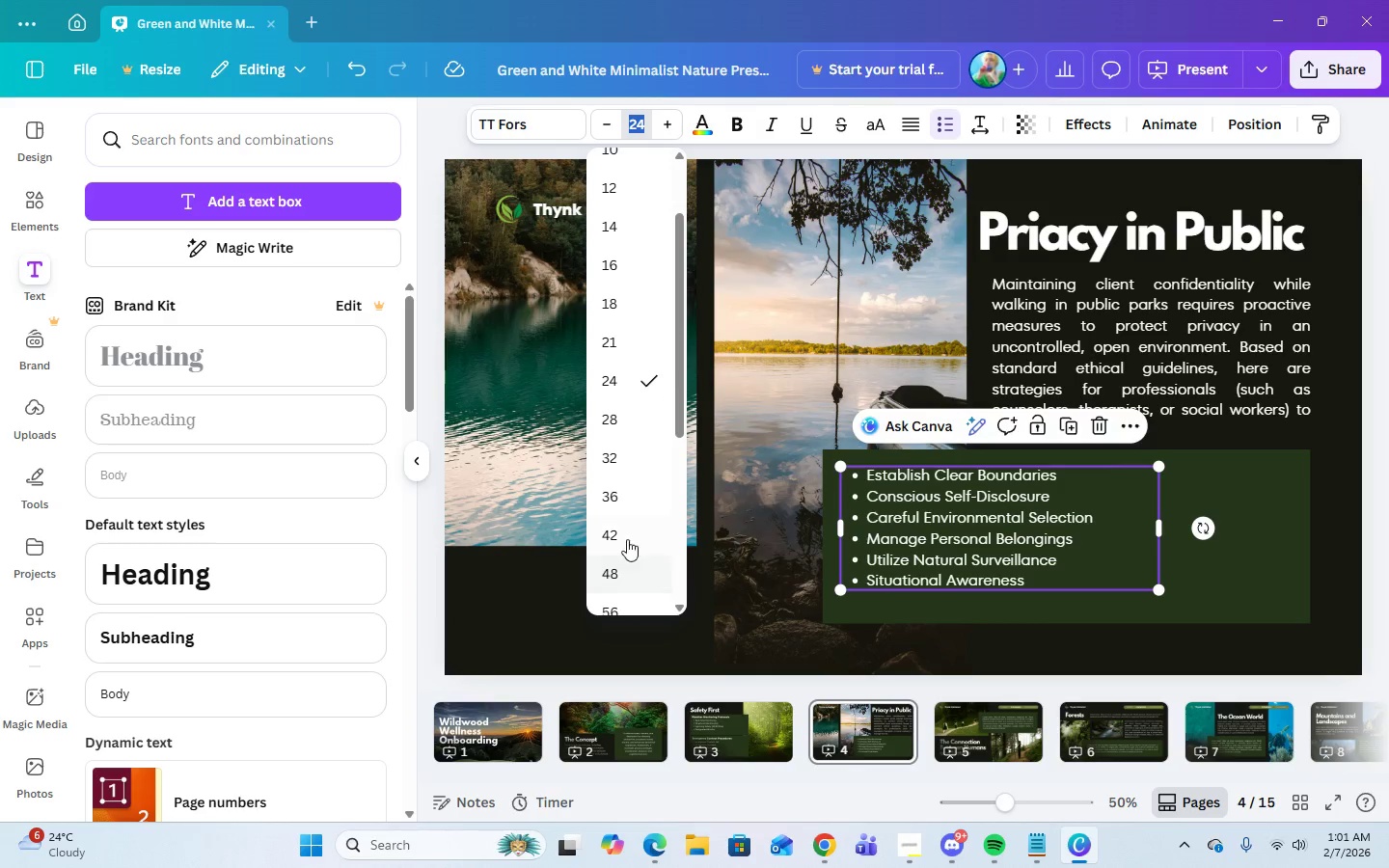 
left_click([627, 416])
 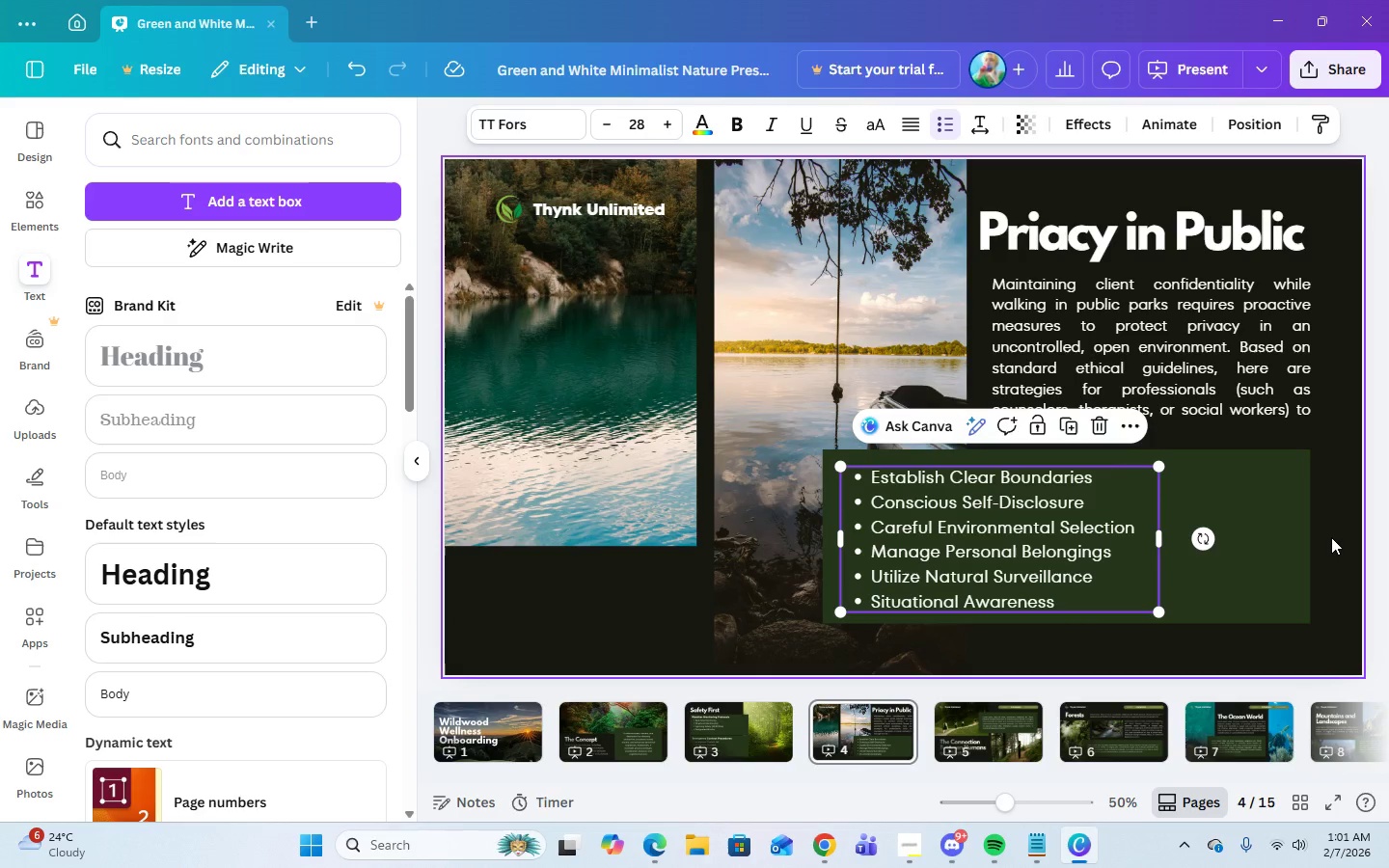 
left_click([1331, 537])